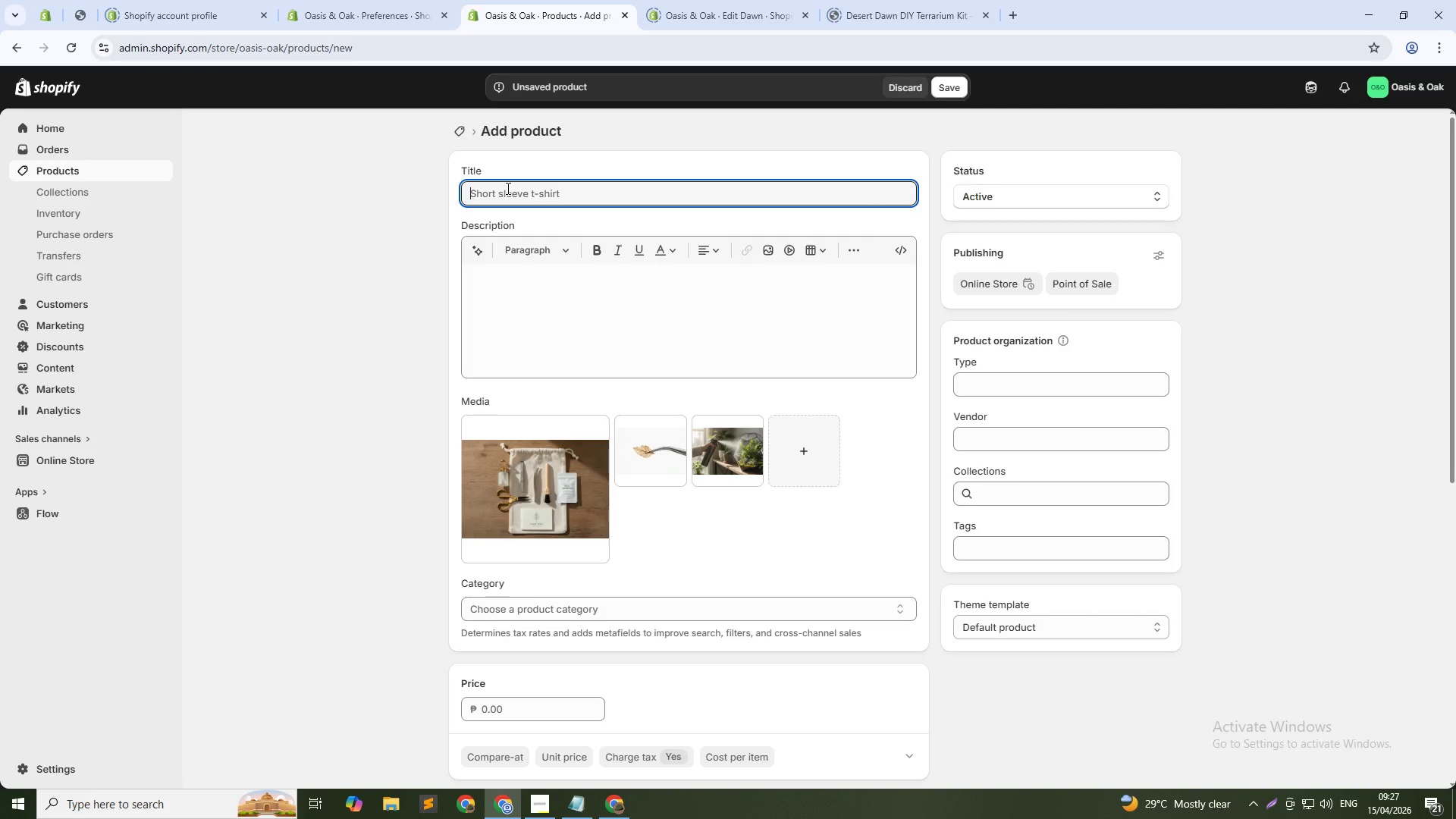 
type(Oasis & Oak - Terrarium Care Essentials Bundle)
 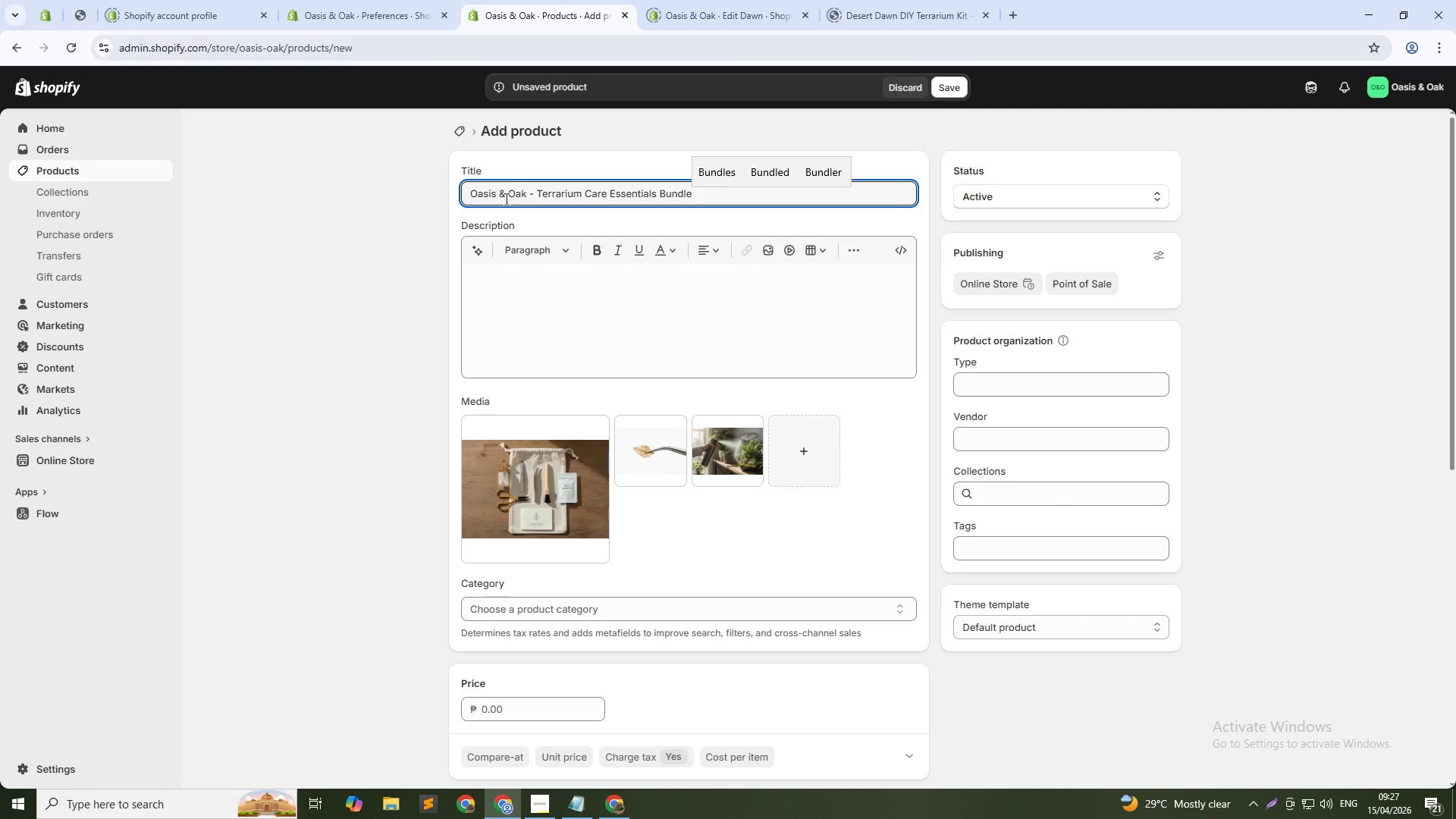 
left_click([511, 277])
 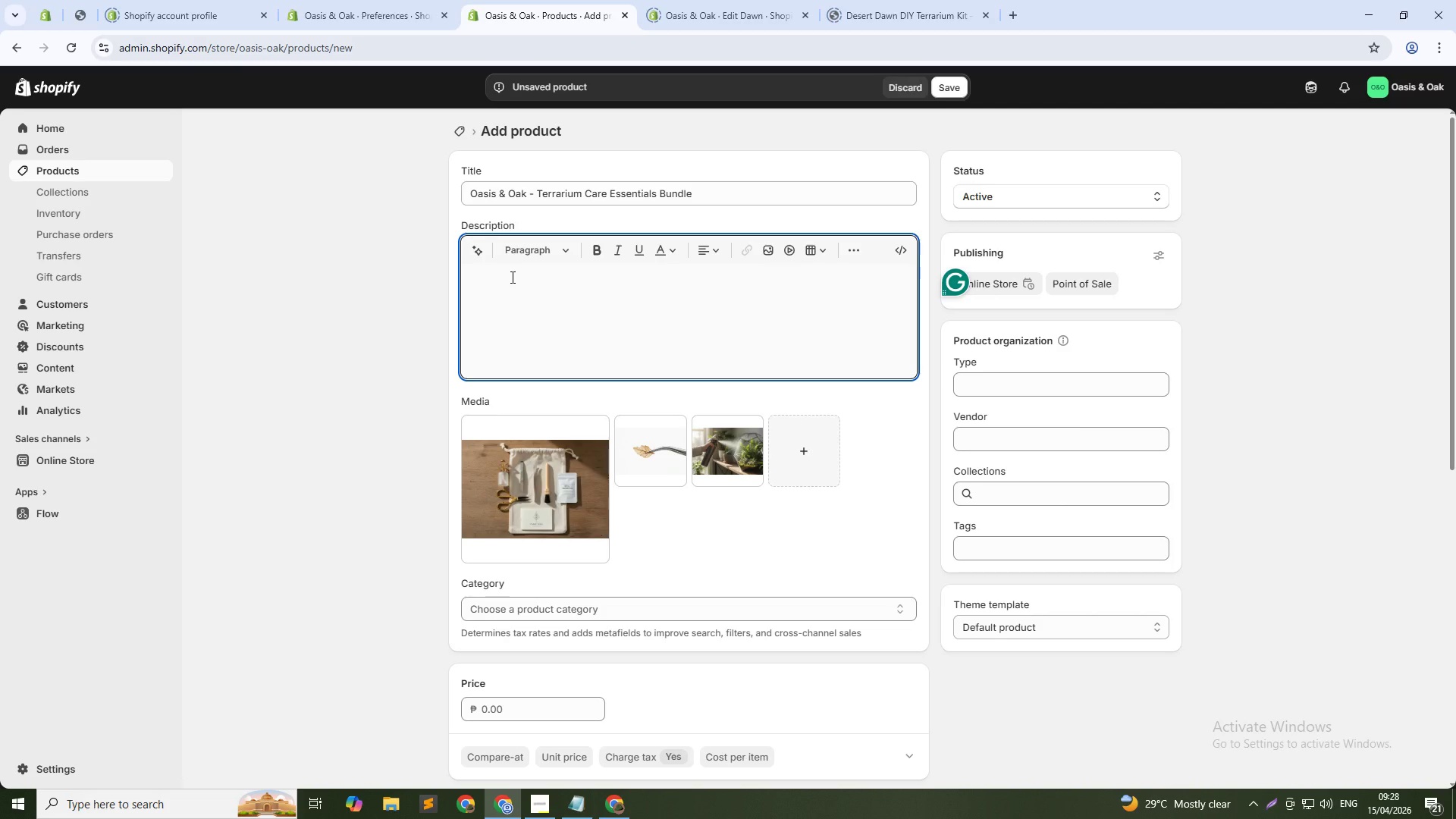 
wait(9.12)
 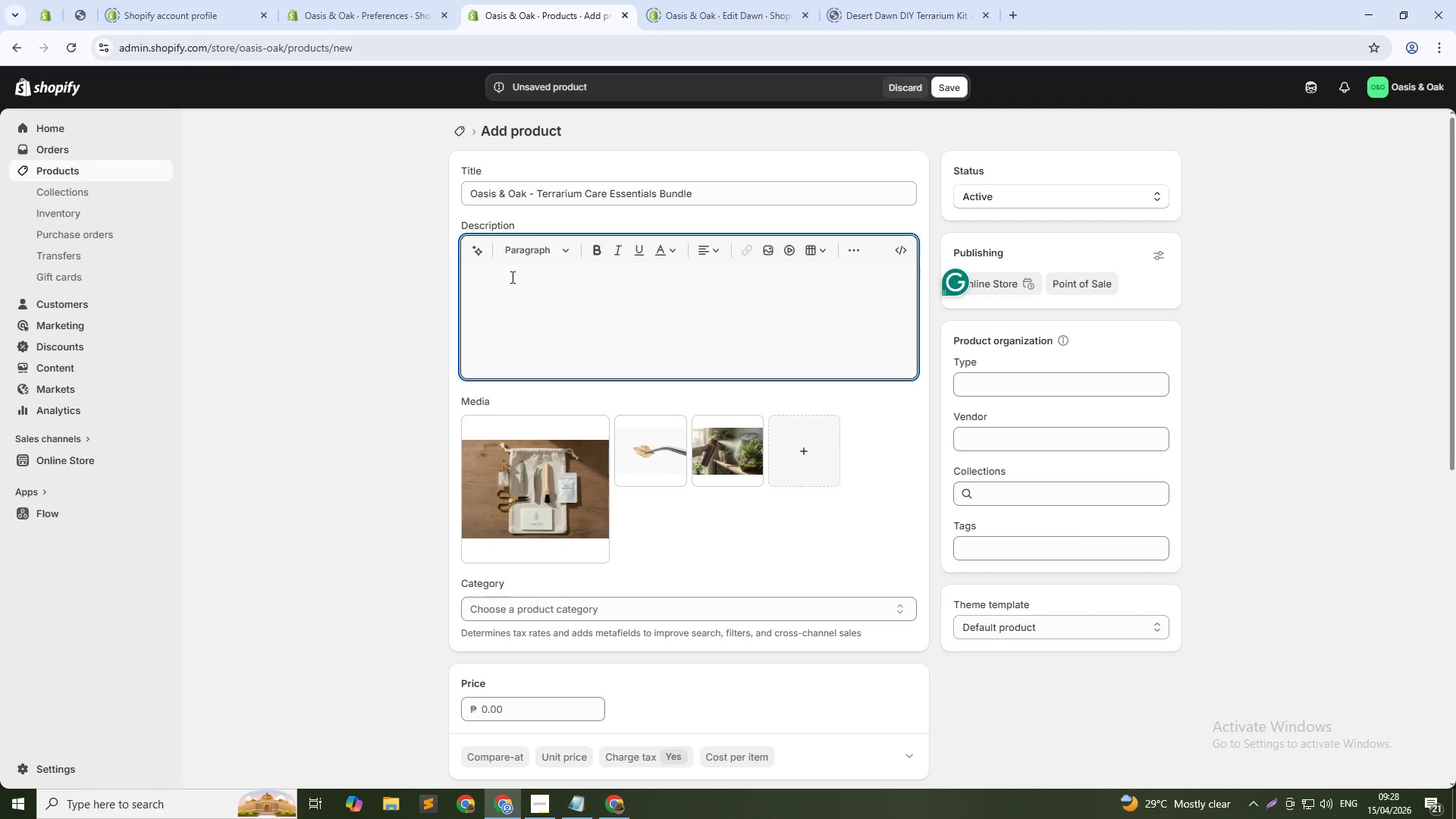 
left_click([486, 294])
 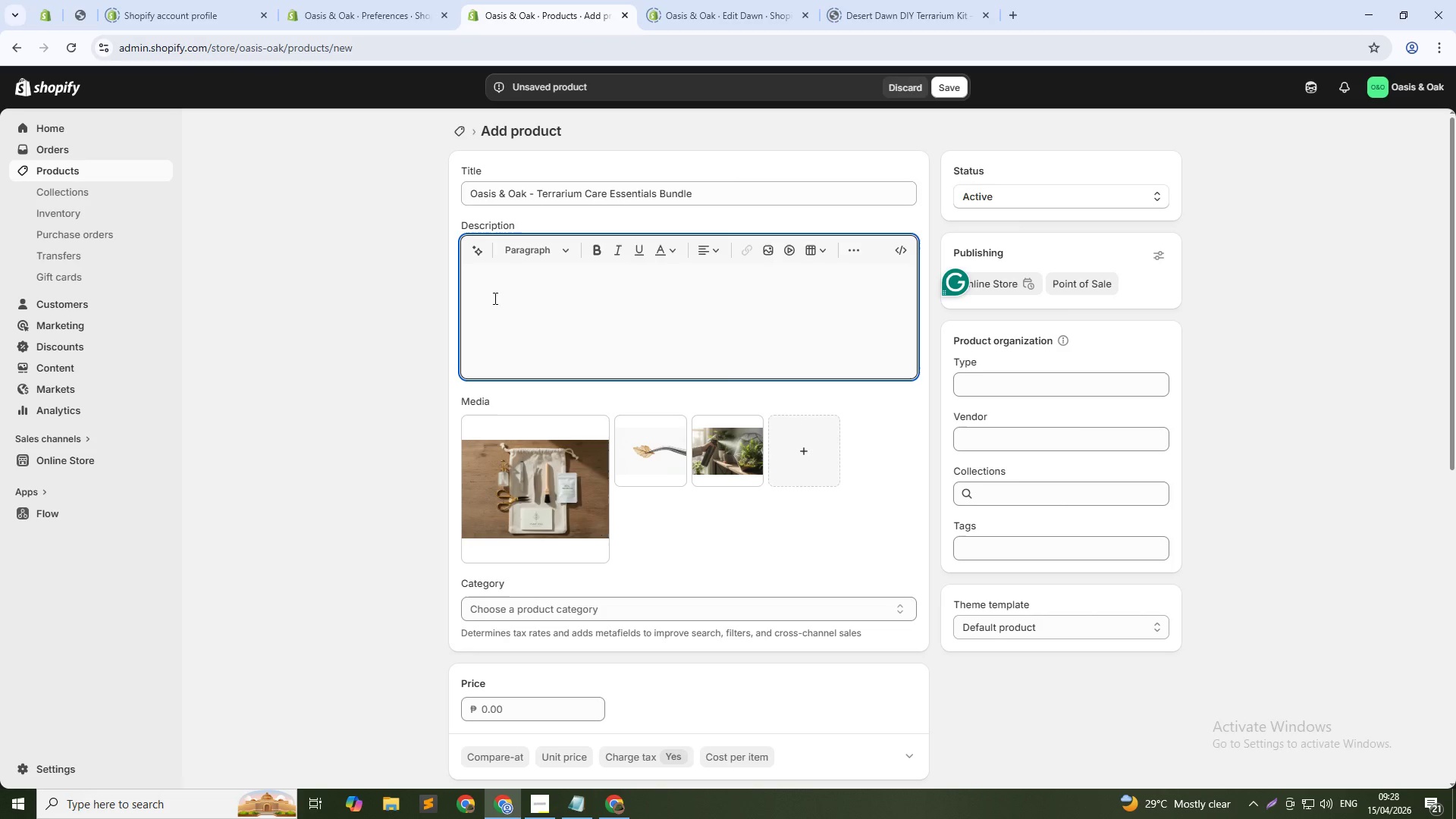 
key(Alt+AltLeft)
 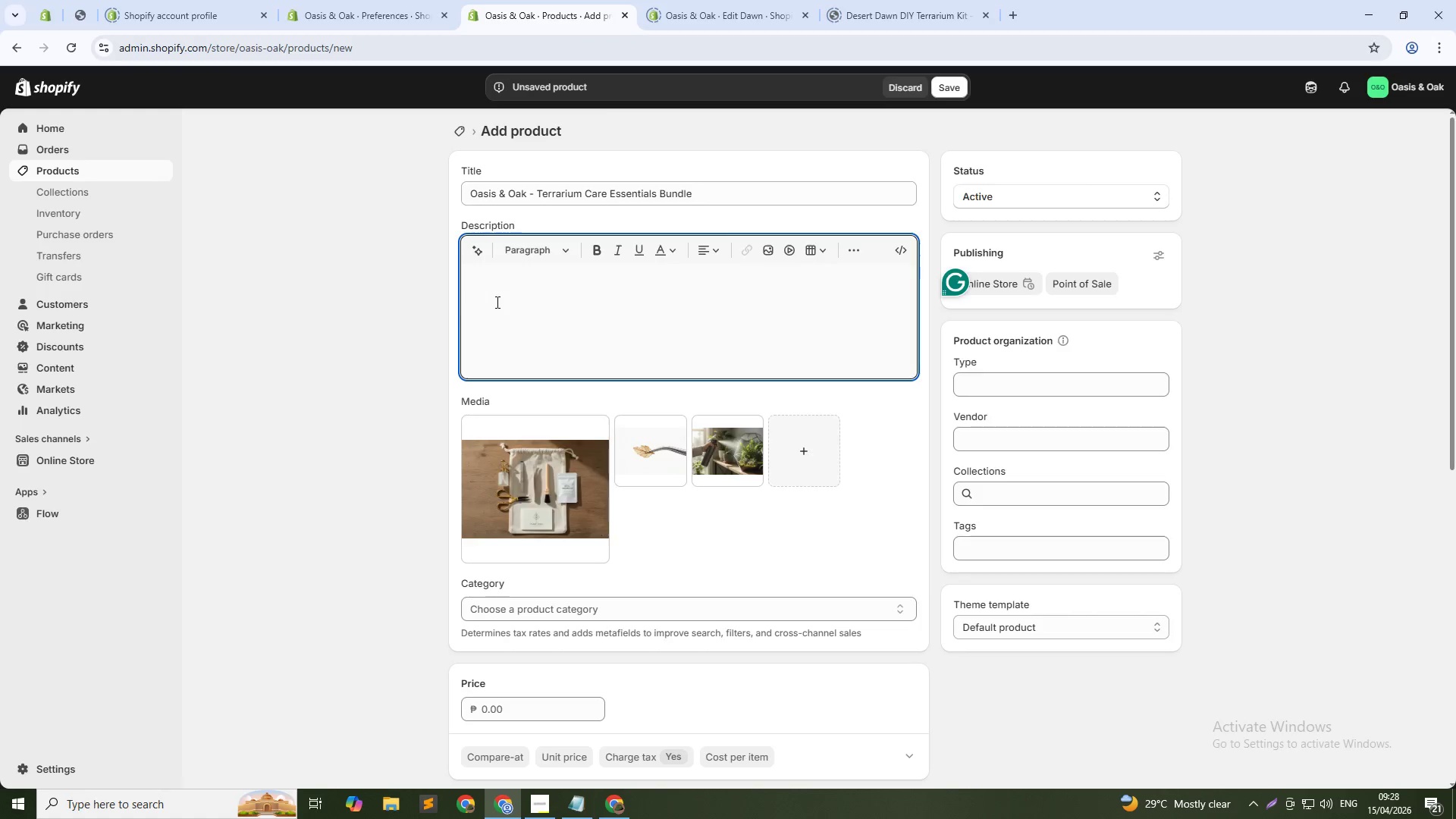 
key(Alt+Tab)